 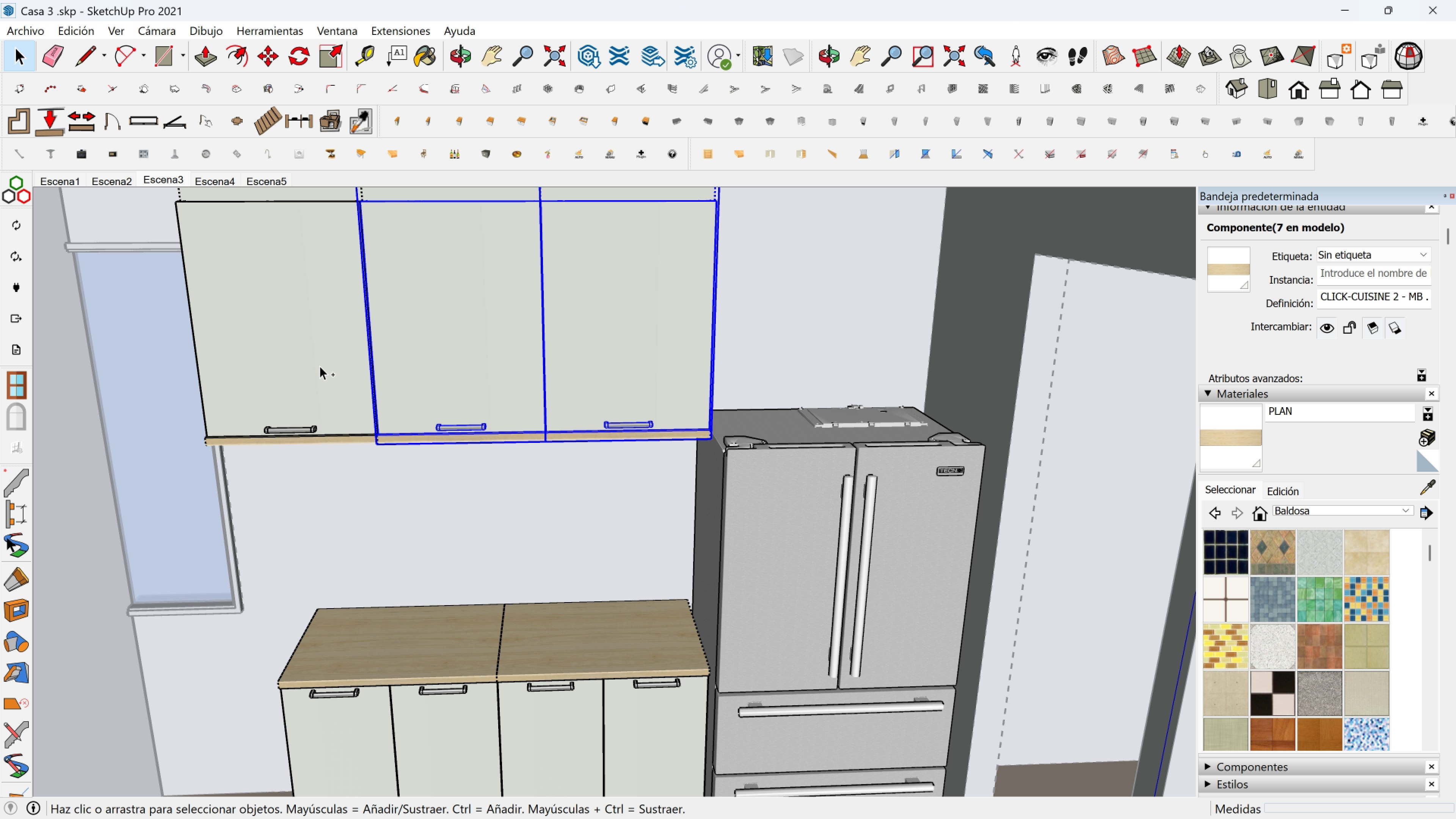 
triple_click([320, 366])
 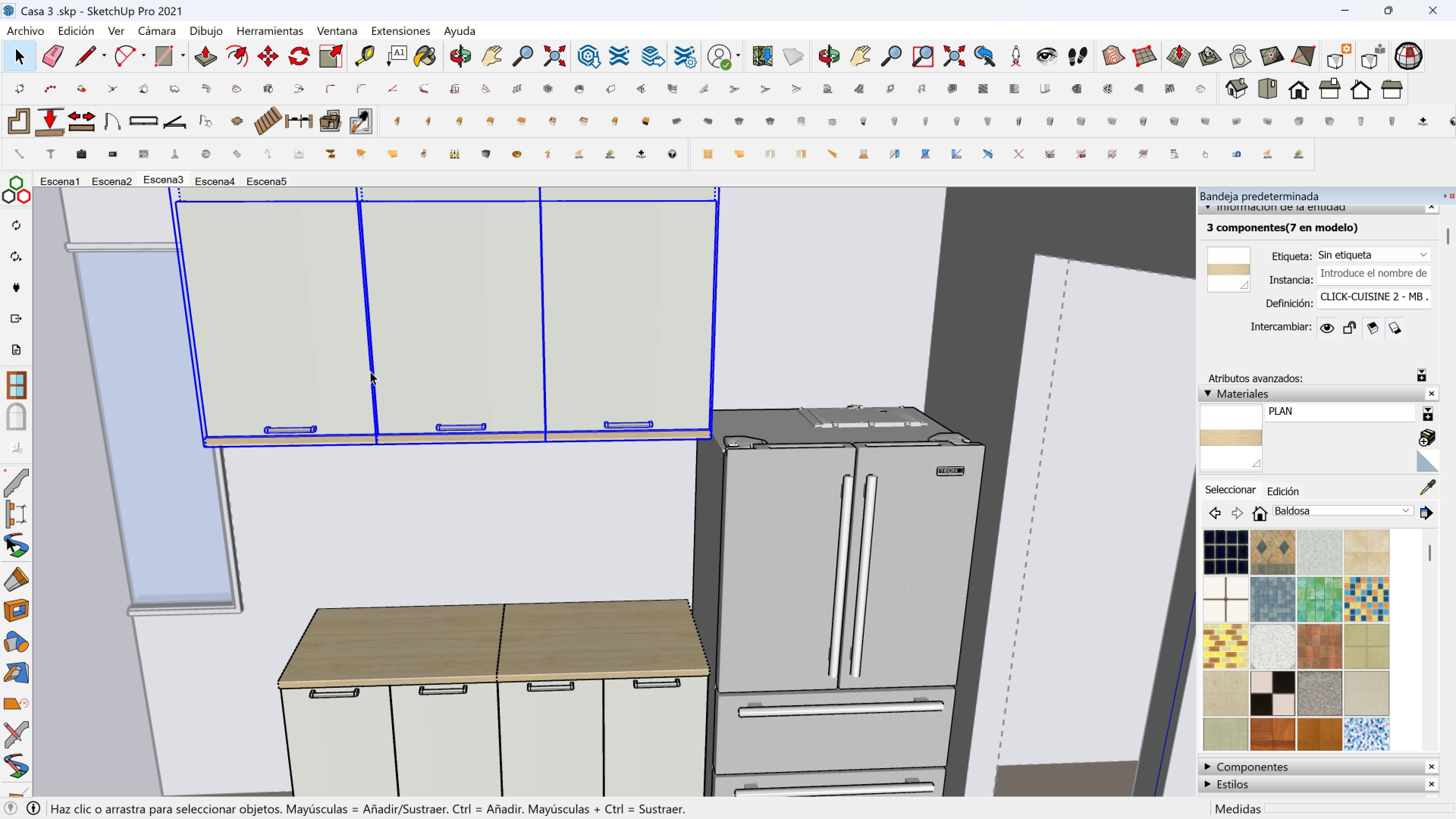 
key(M)
 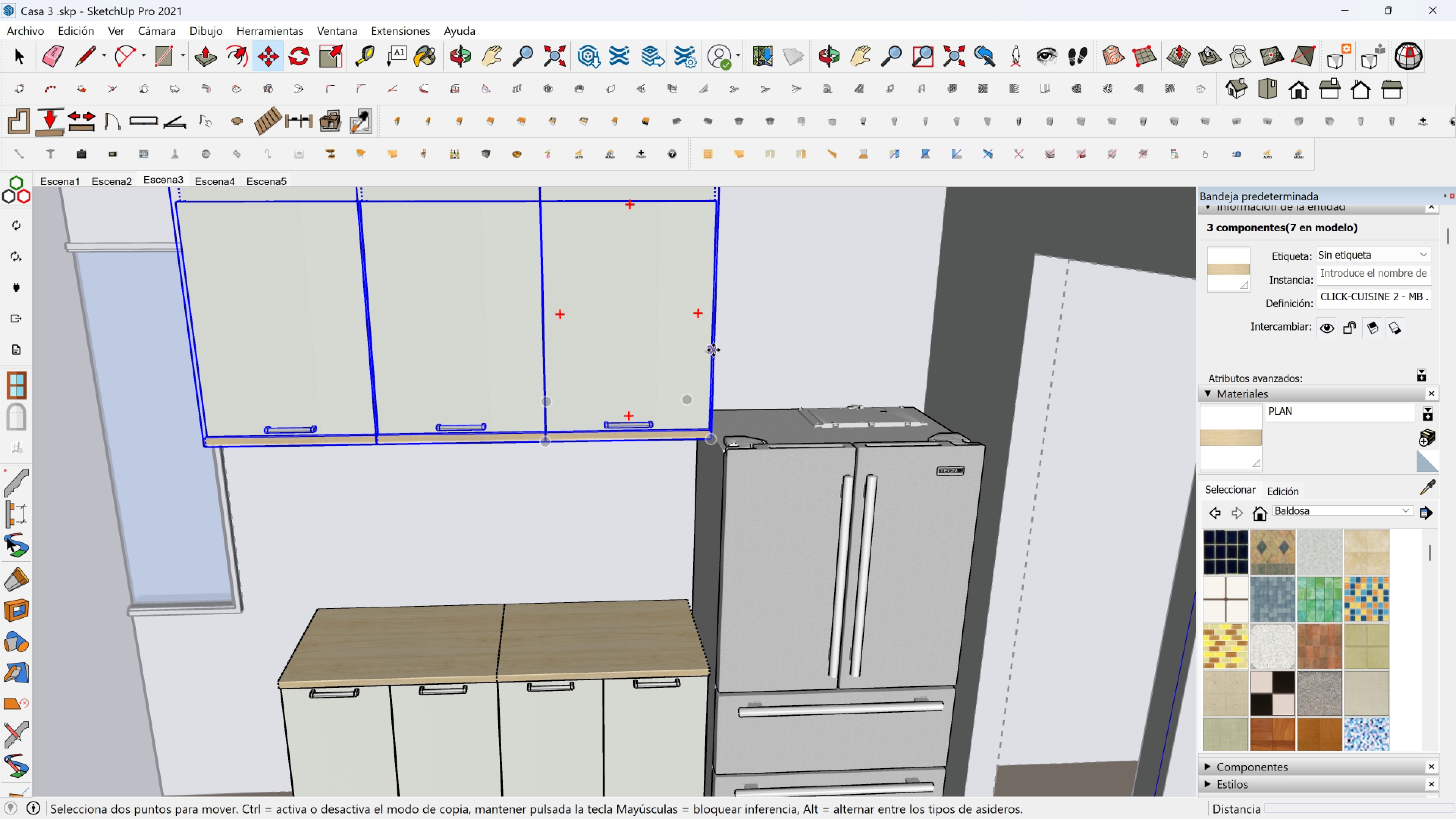 
key(Control+ControlLeft)
 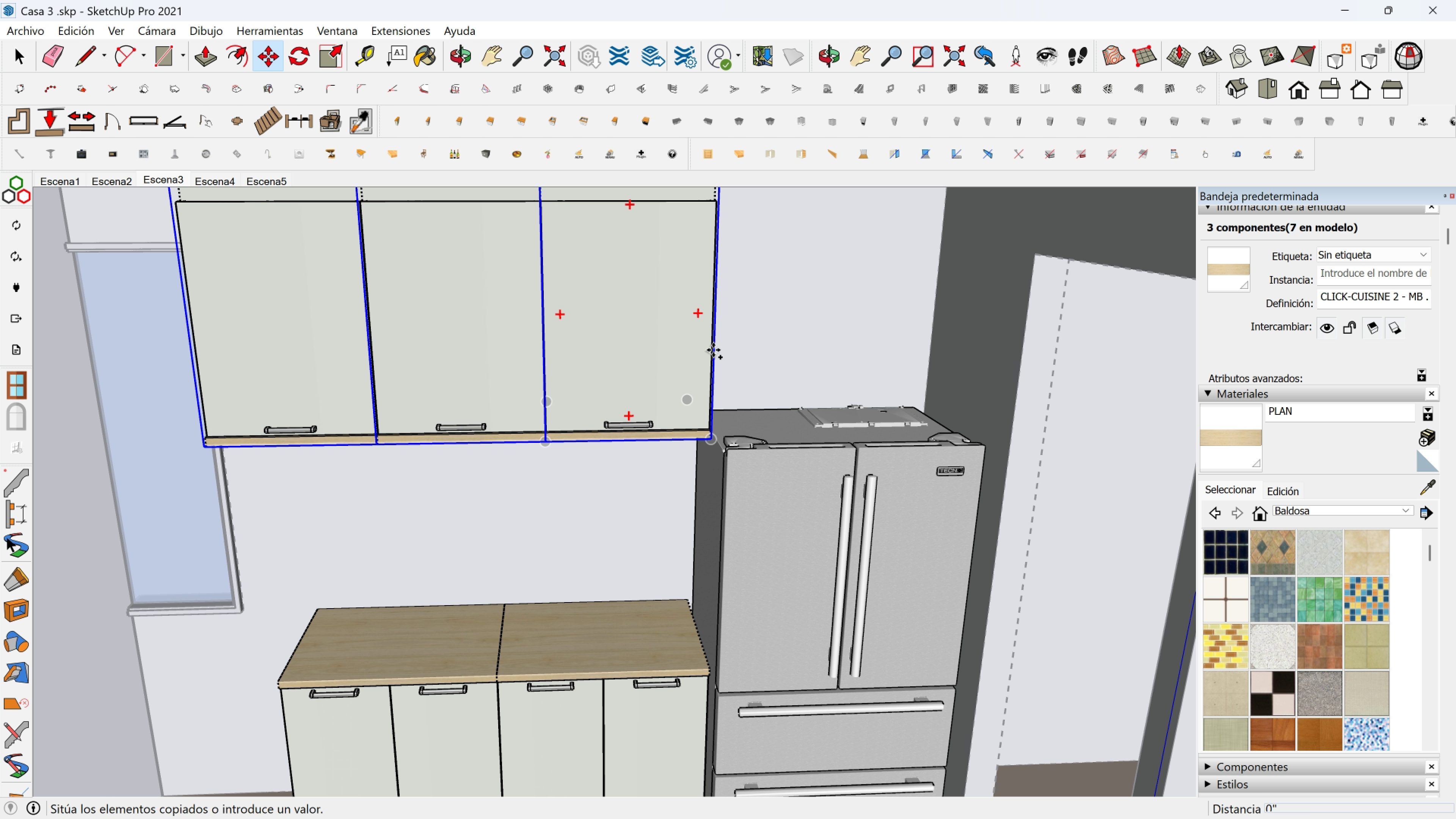 
left_click([713, 350])
 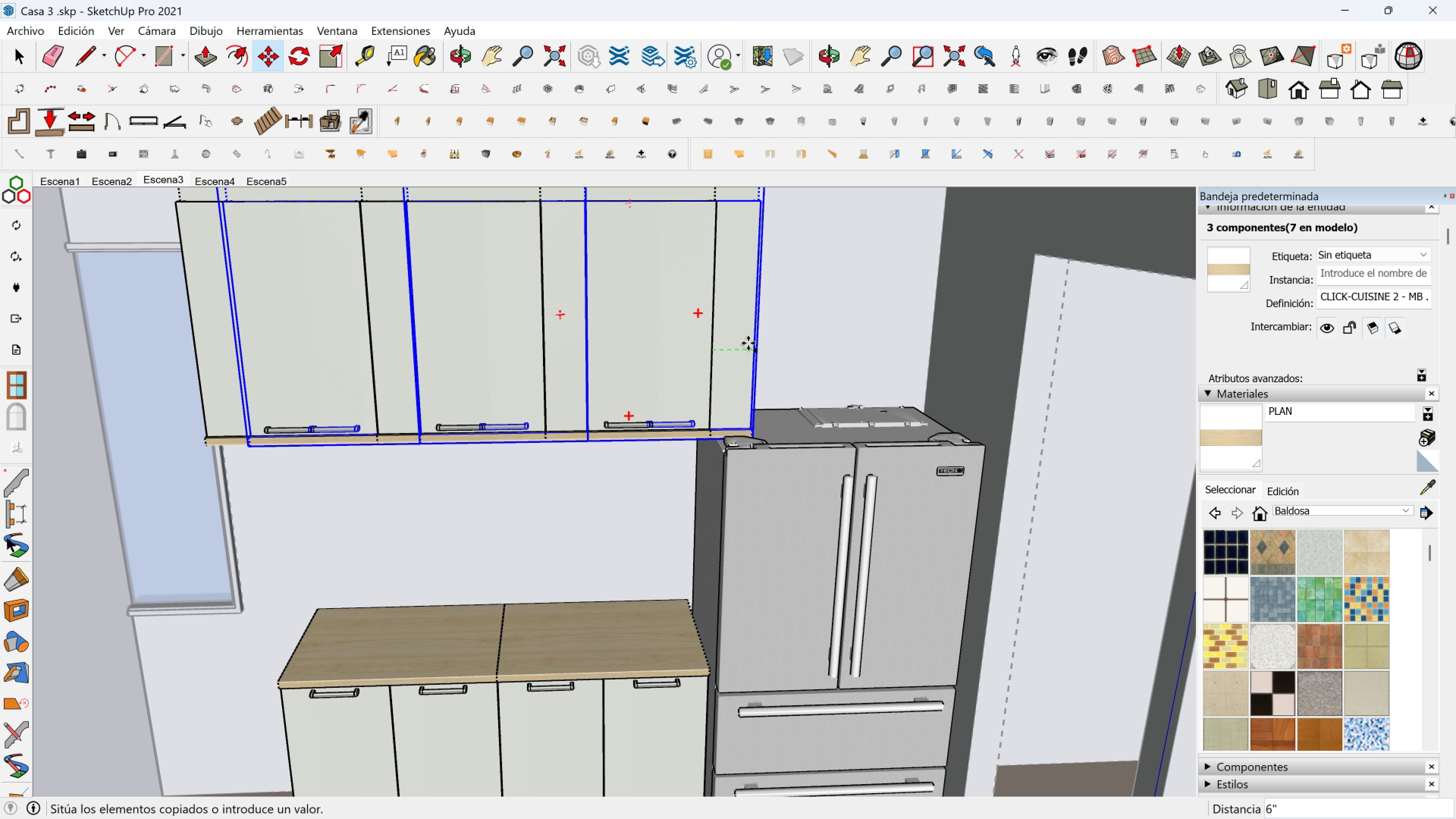 
key(Control+ControlLeft)